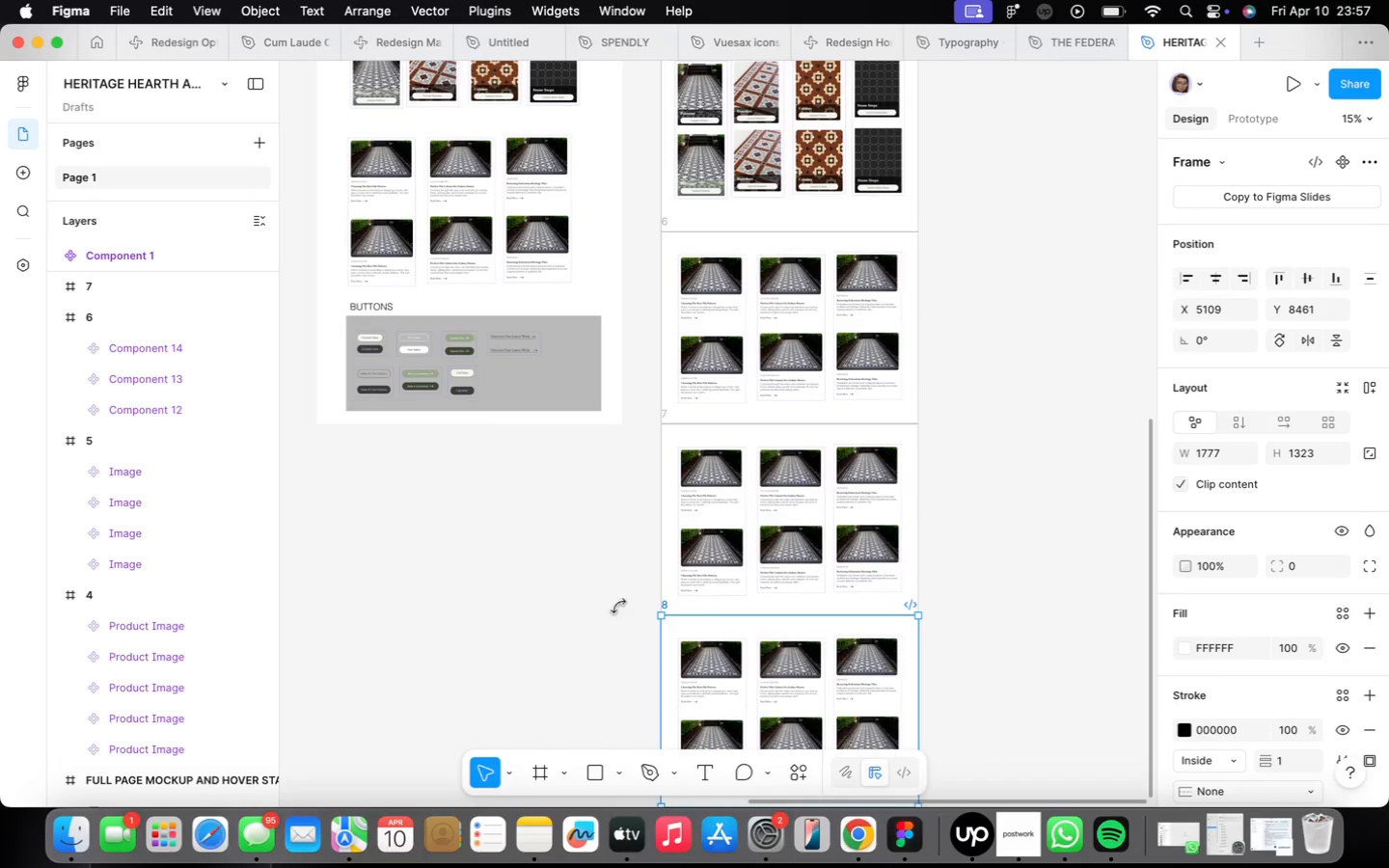 
left_click([633, 586])
 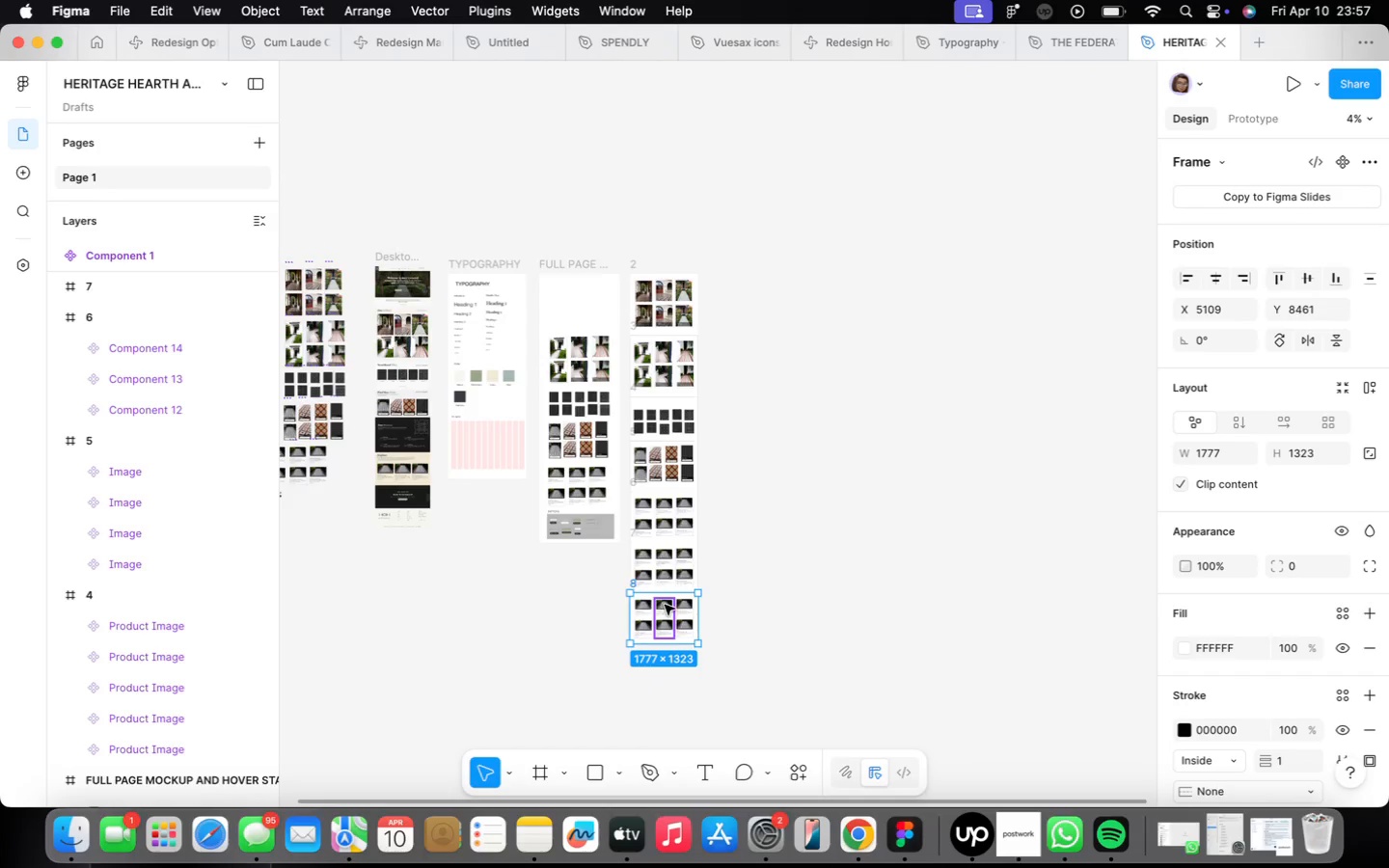 
scroll: coordinate [633, 586], scroll_direction: down, amount: 5.0
 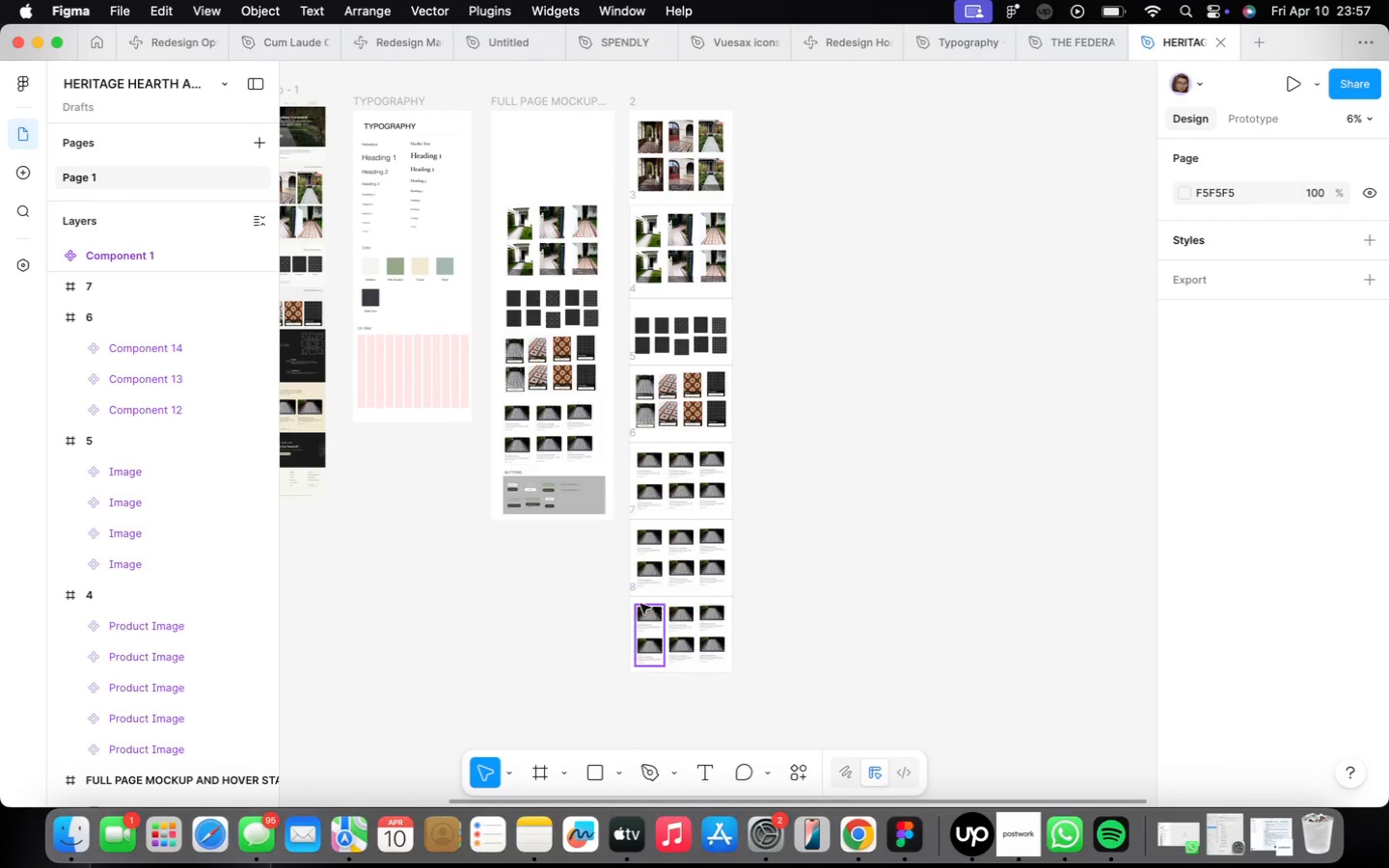 
scroll: coordinate [665, 604], scroll_direction: up, amount: 14.0
 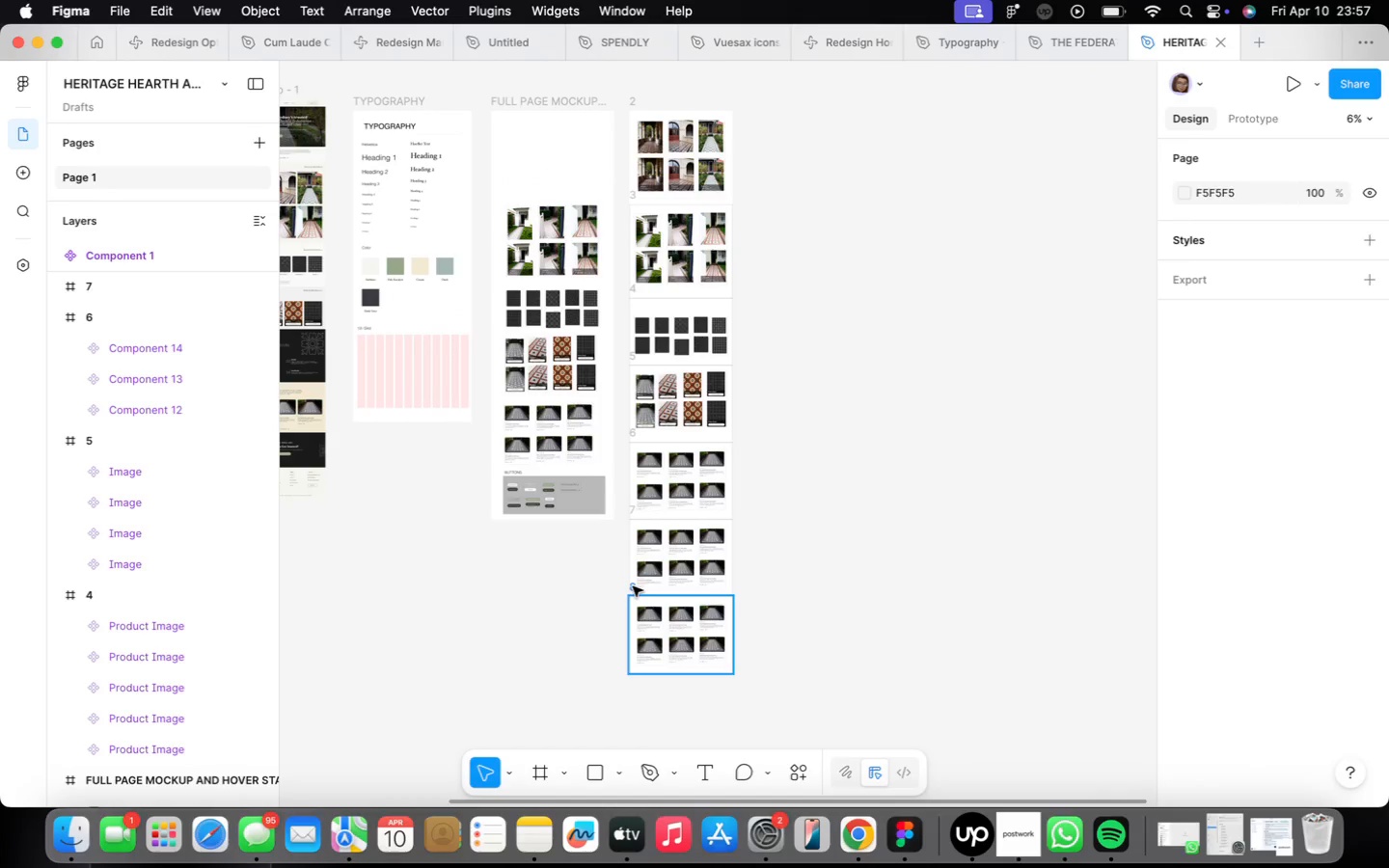 
hold_key(key=OptionLeft, duration=1.82)
left_click_drag(start_coordinate=[599, 420], to_coordinate=[599, 553])
 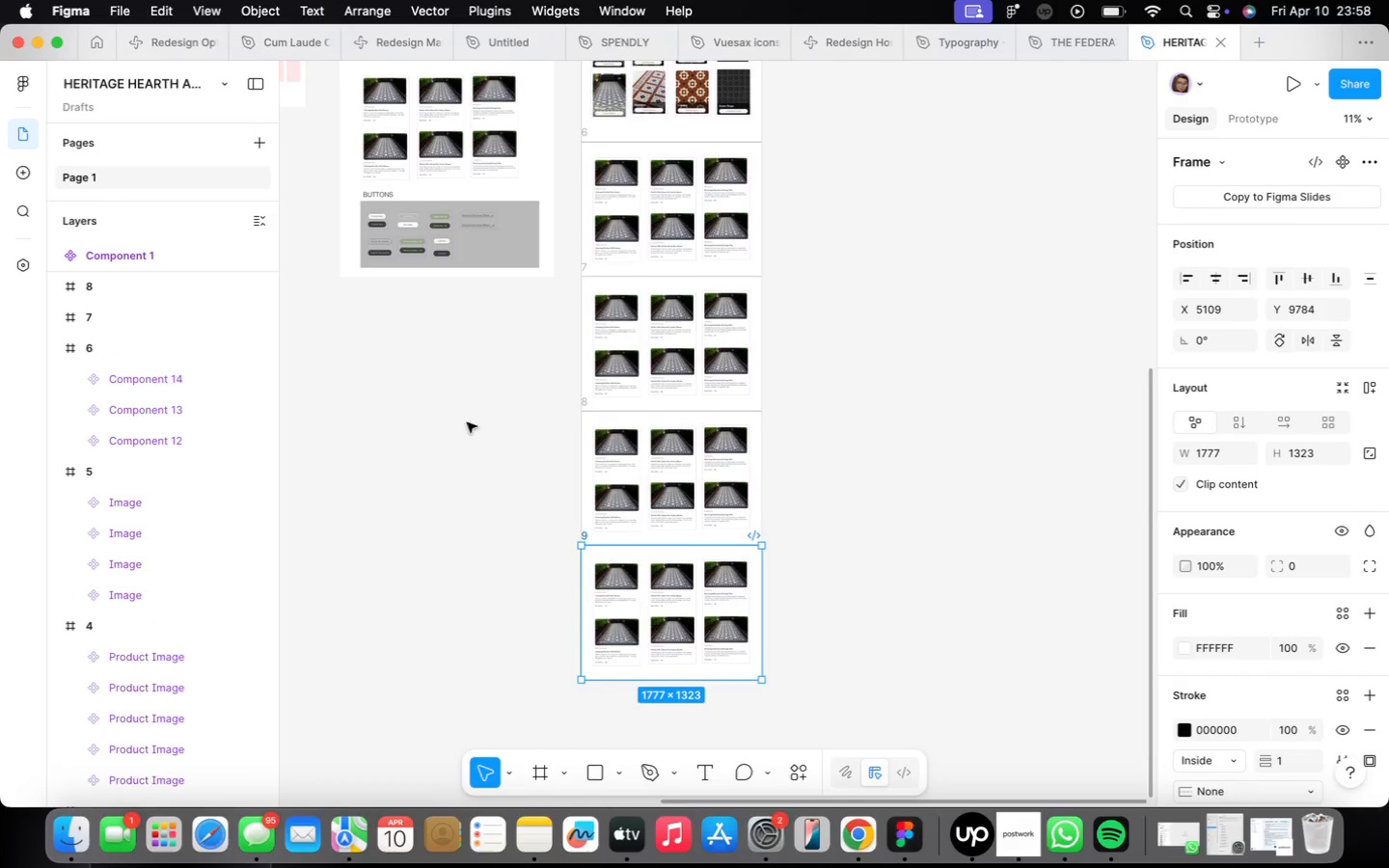 
left_click([423, 249])
 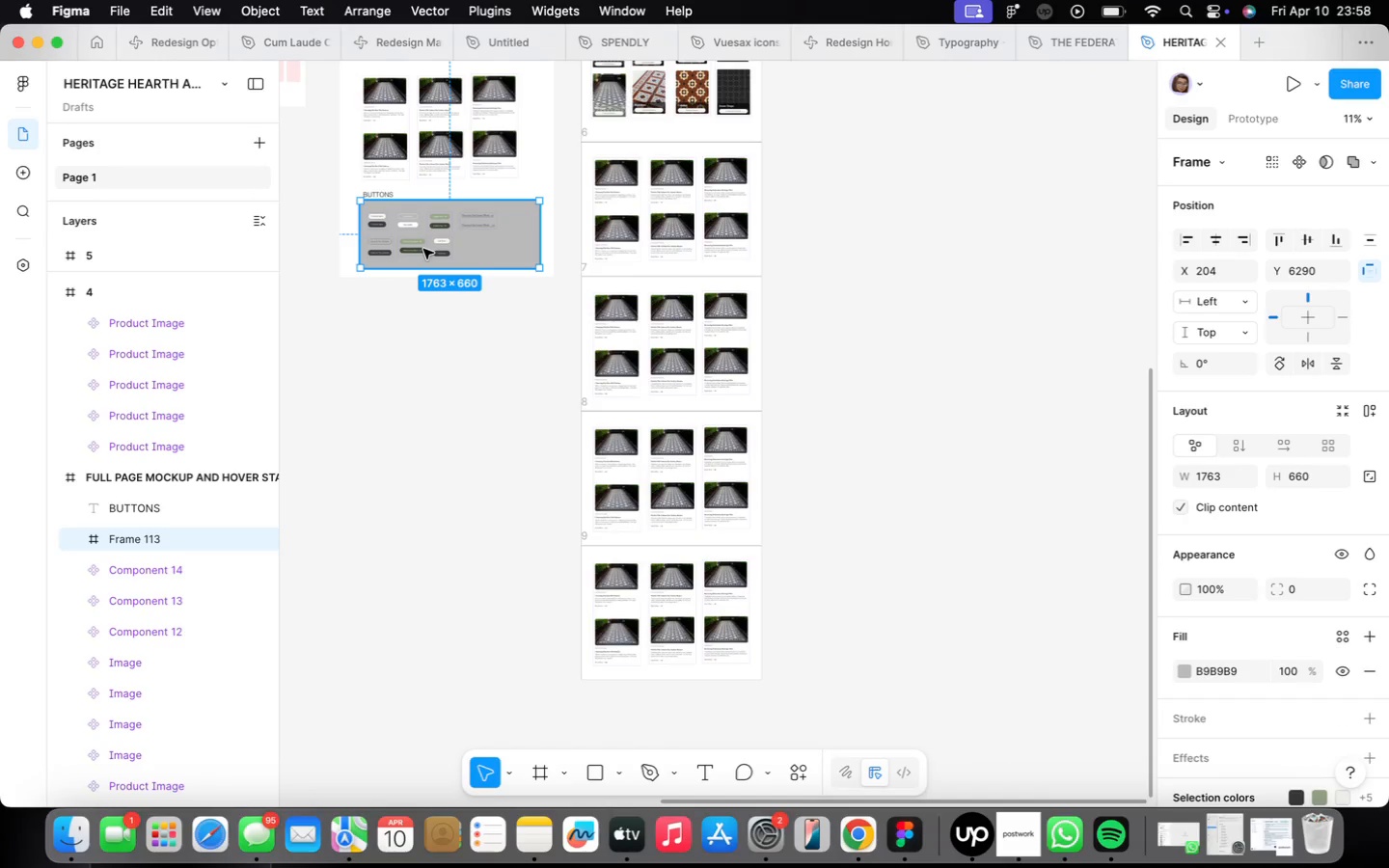 
right_click([423, 248])
 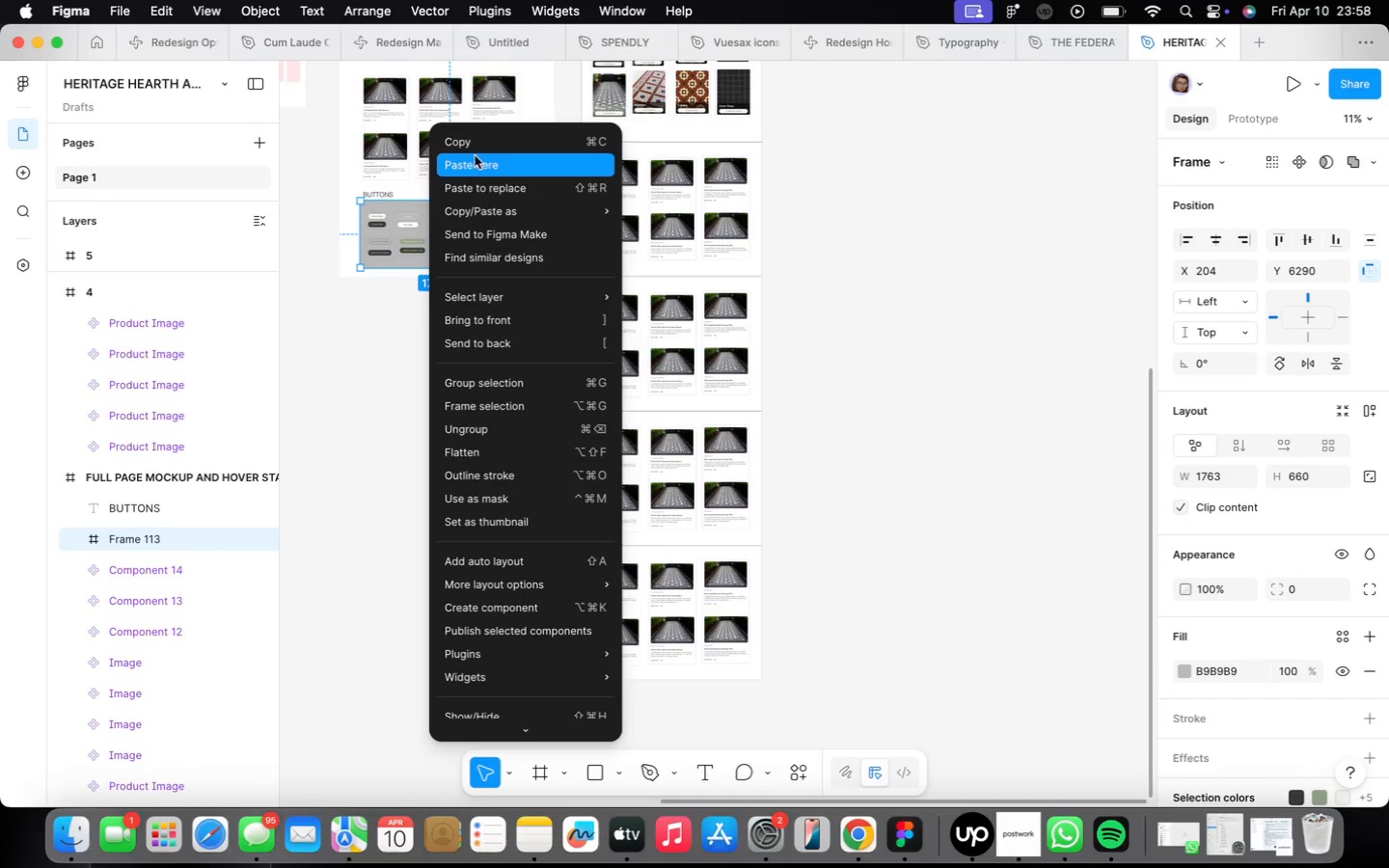 
left_click([474, 145])
 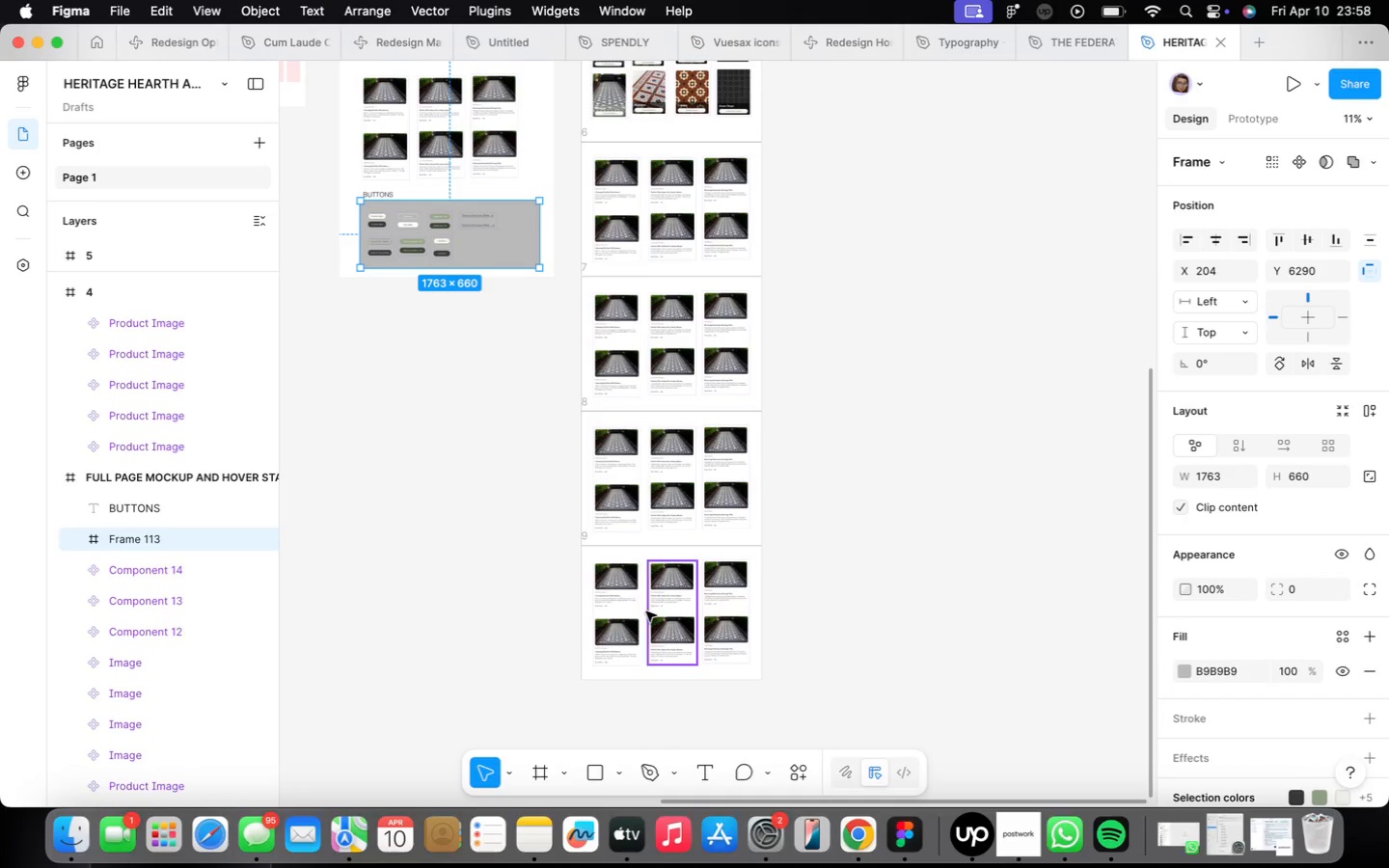 
left_click([609, 609])
 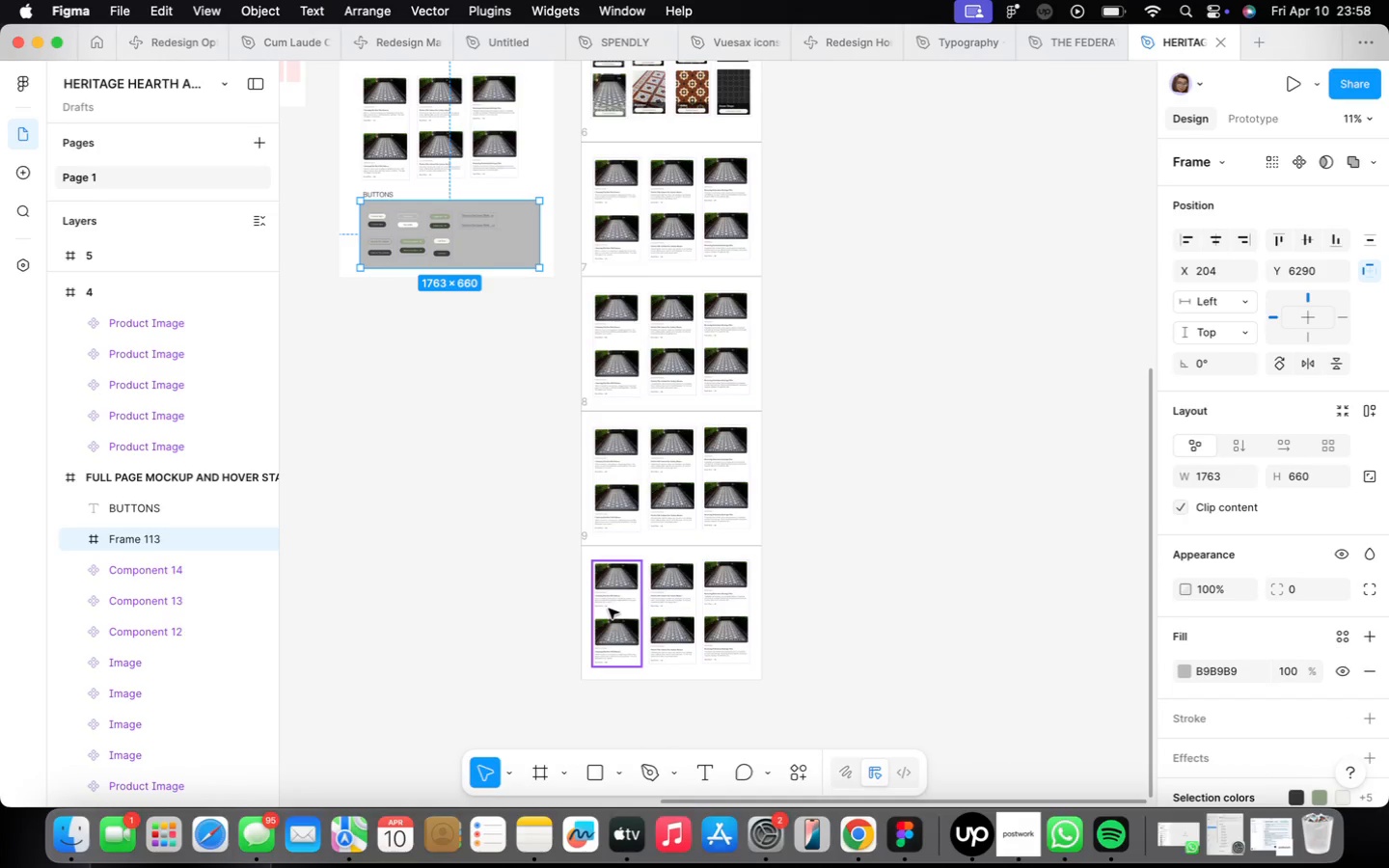 
hold_key(key=ShiftLeft, duration=0.4)
left_click([680, 583])
 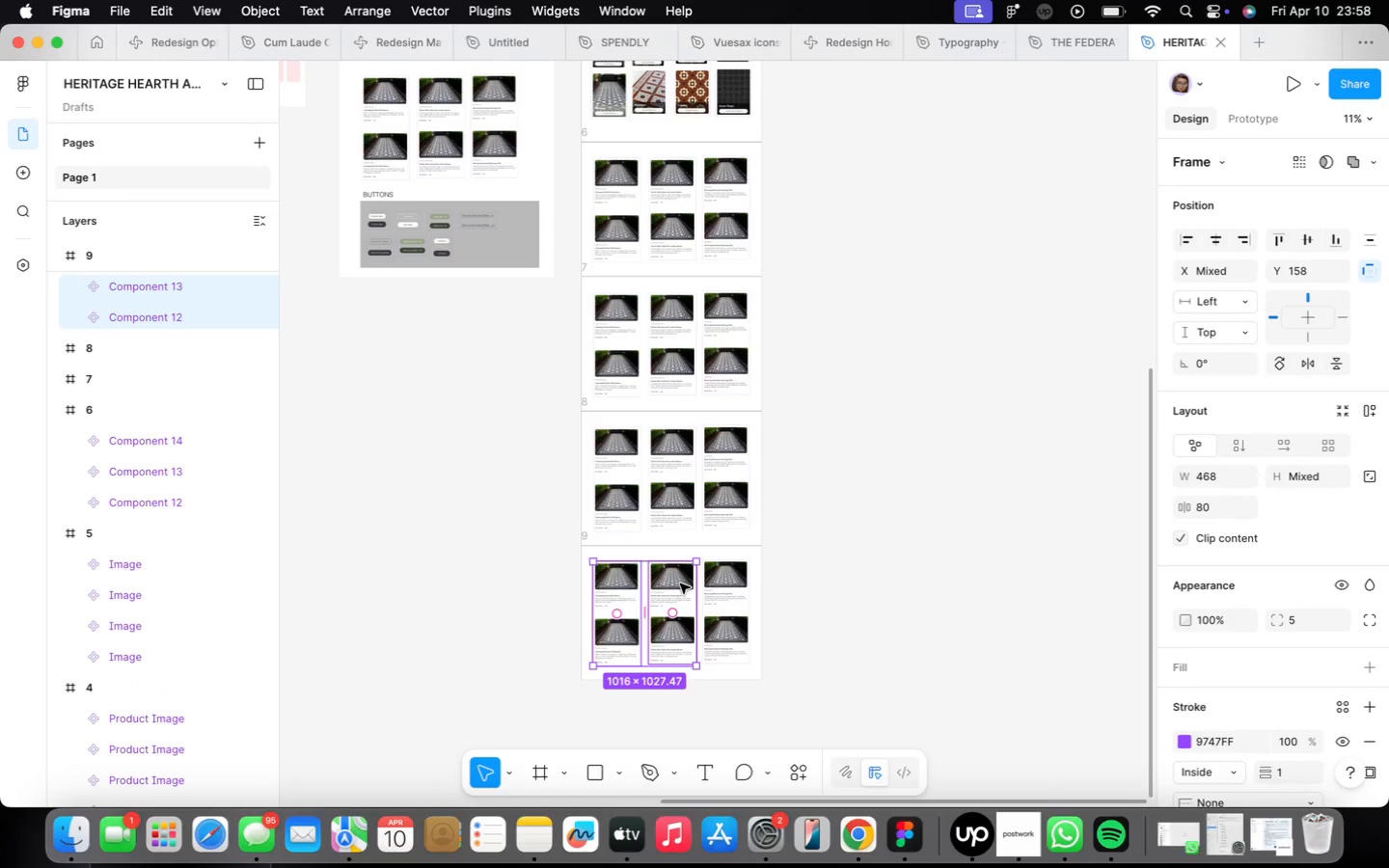 
key(Backspace)
 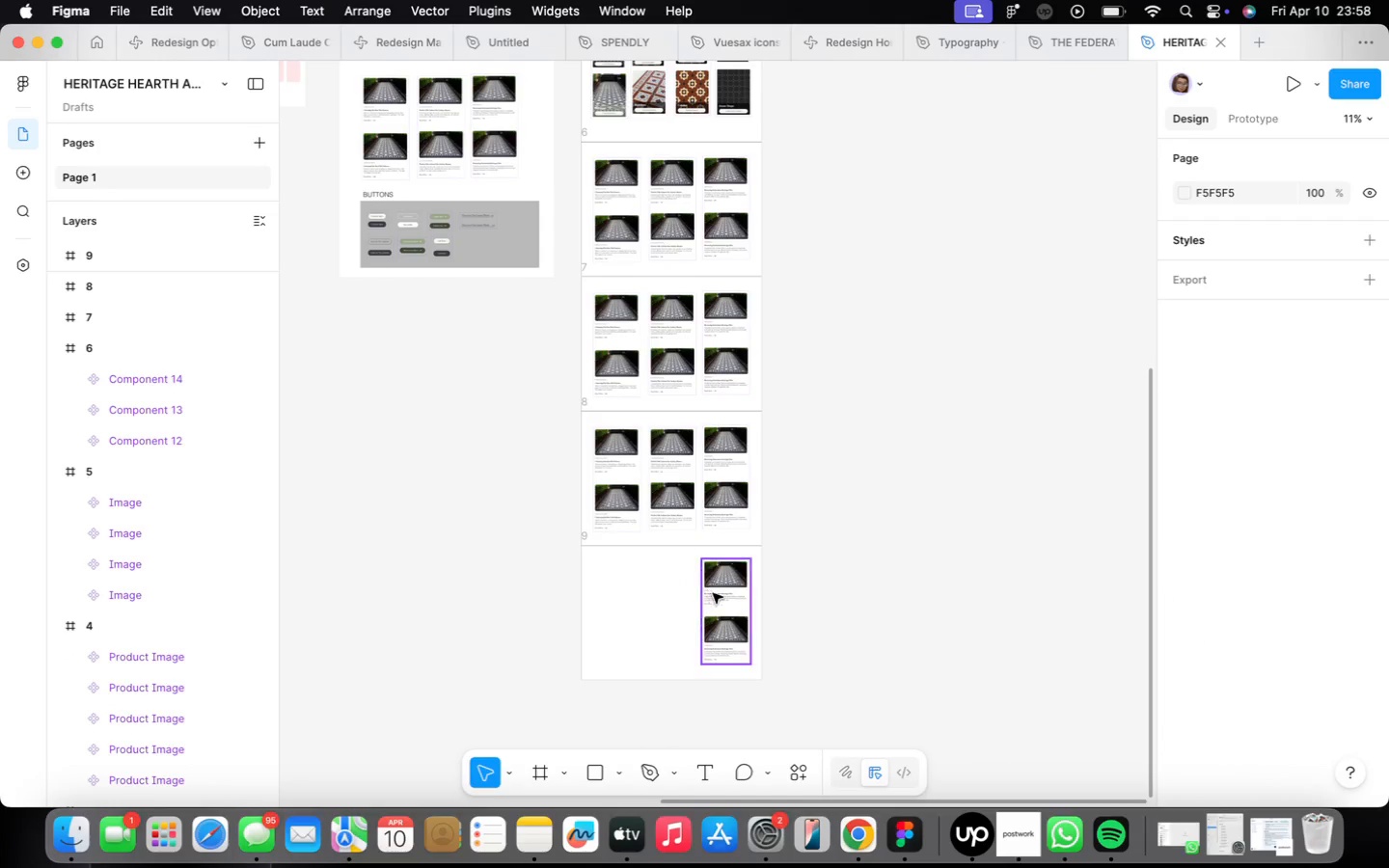 
left_click([716, 594])
 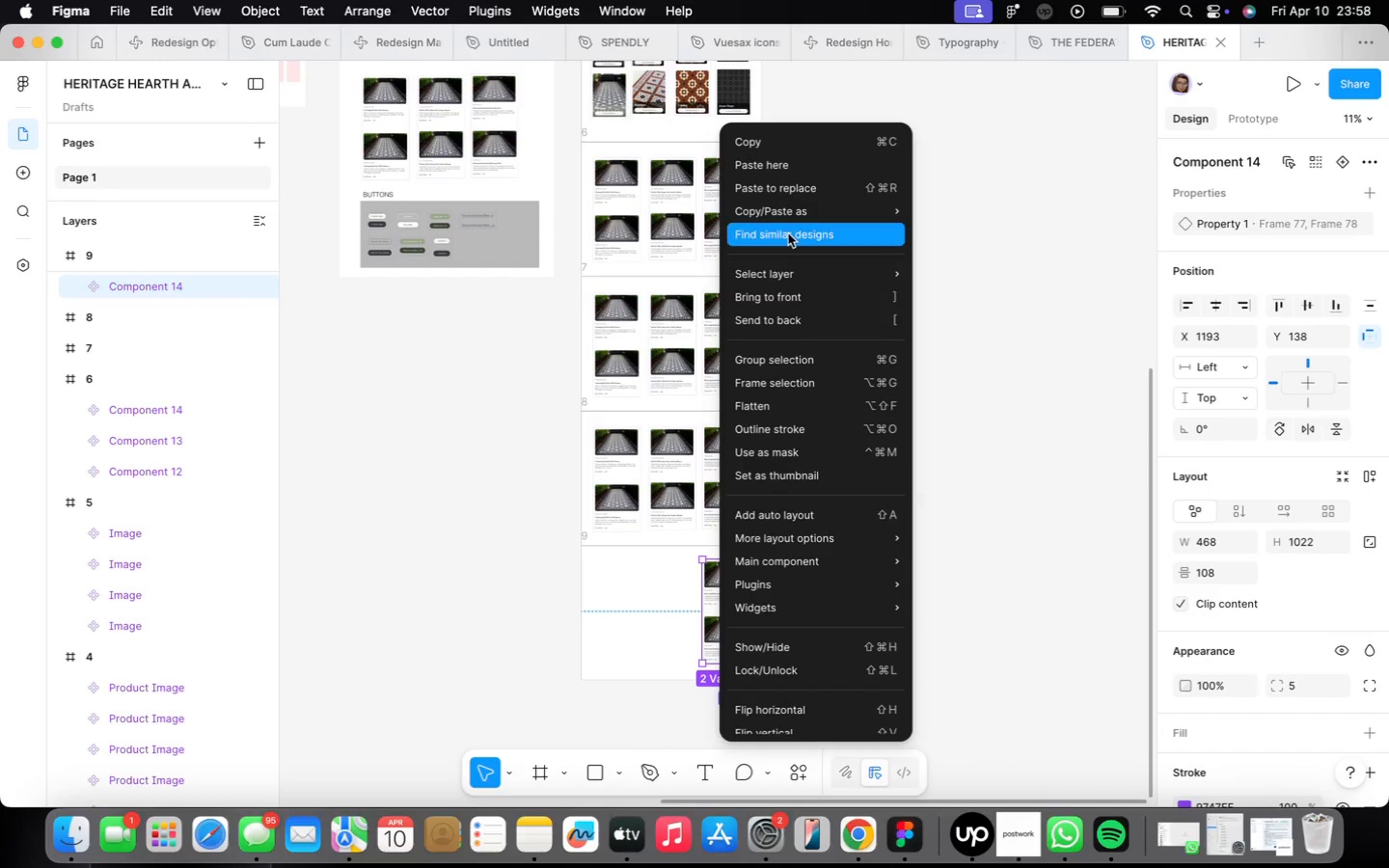 
left_click([777, 193])
 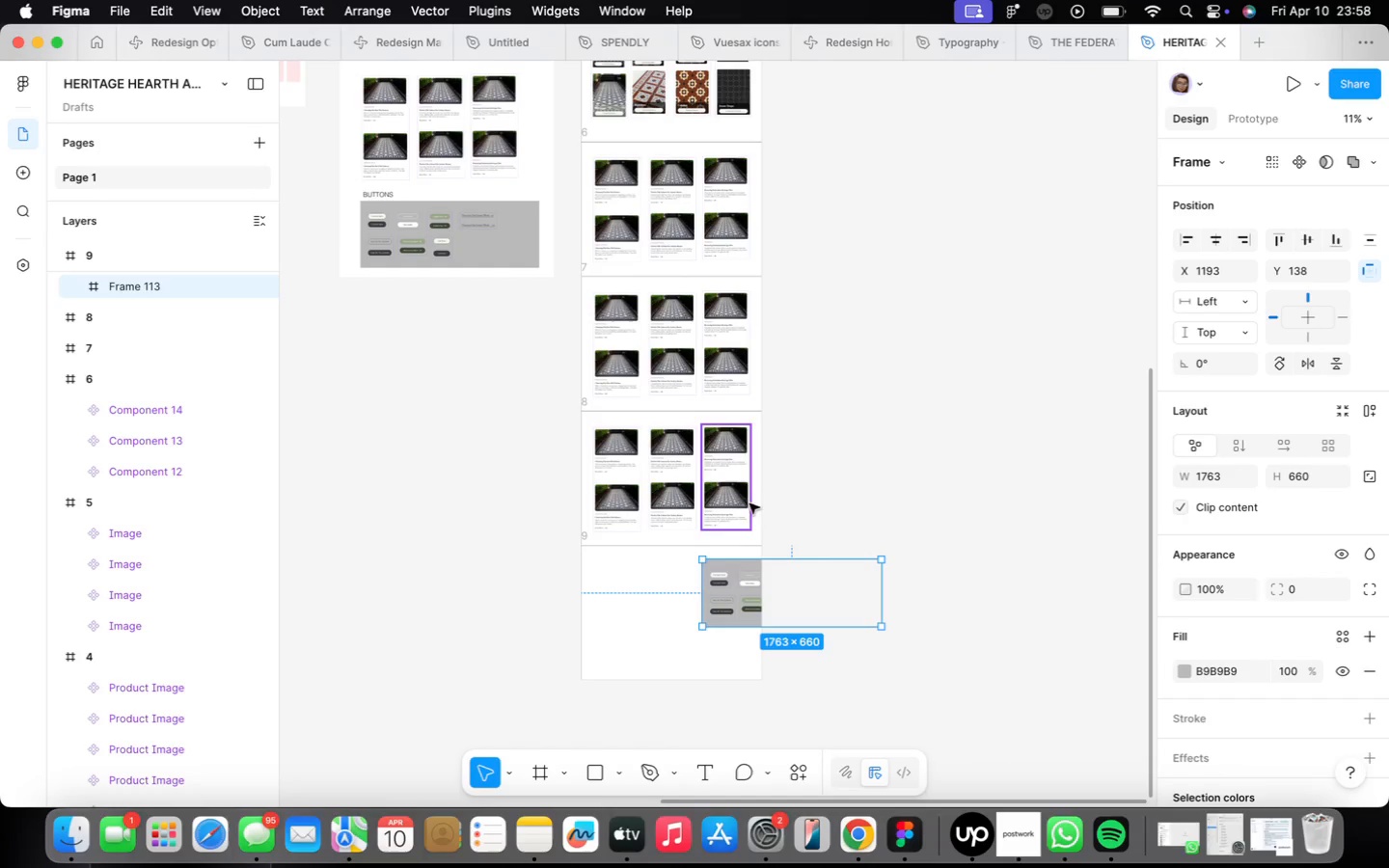 
left_click_drag(start_coordinate=[731, 587], to_coordinate=[630, 585])
 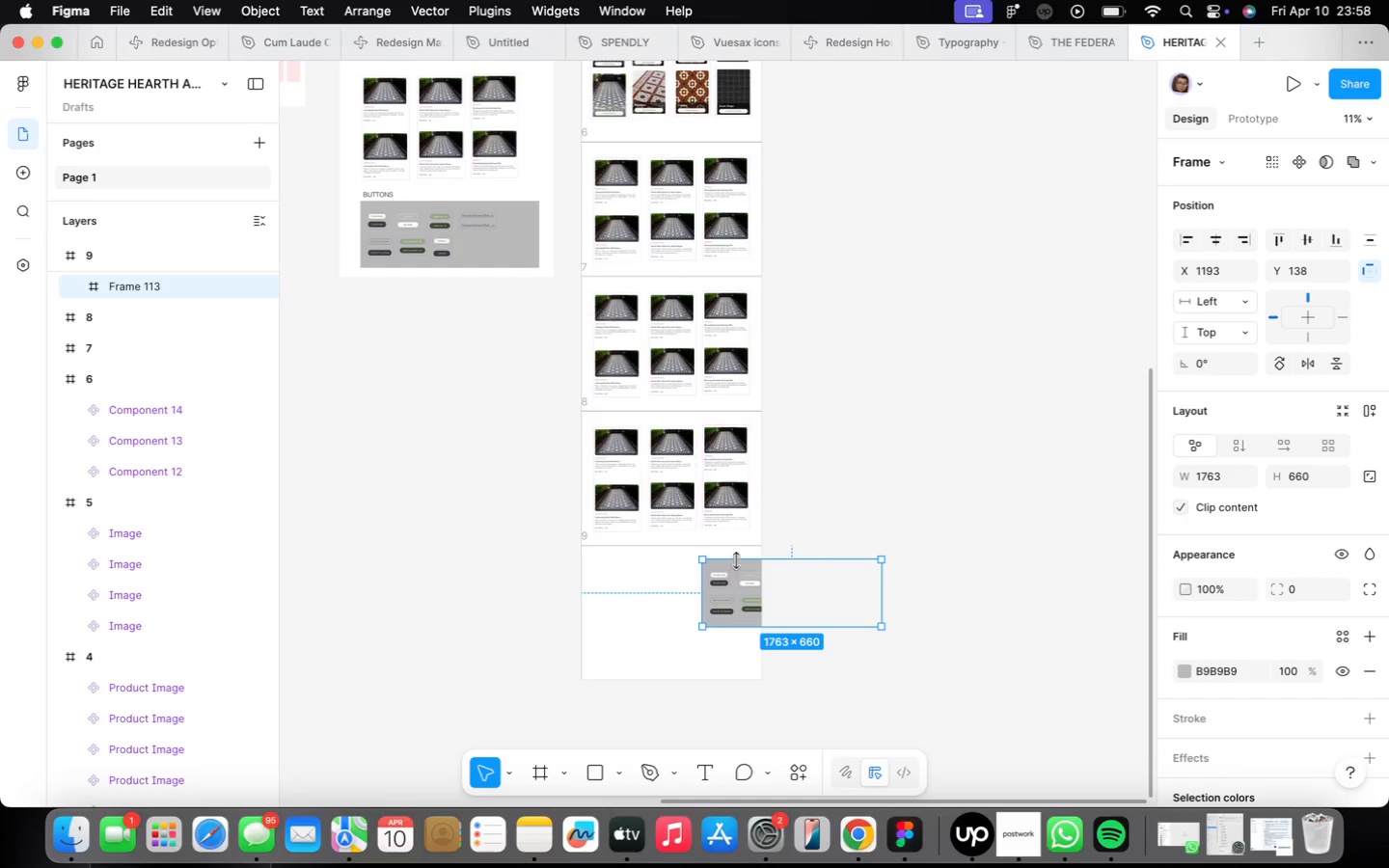 
left_click_drag(start_coordinate=[679, 589], to_coordinate=[662, 609])
 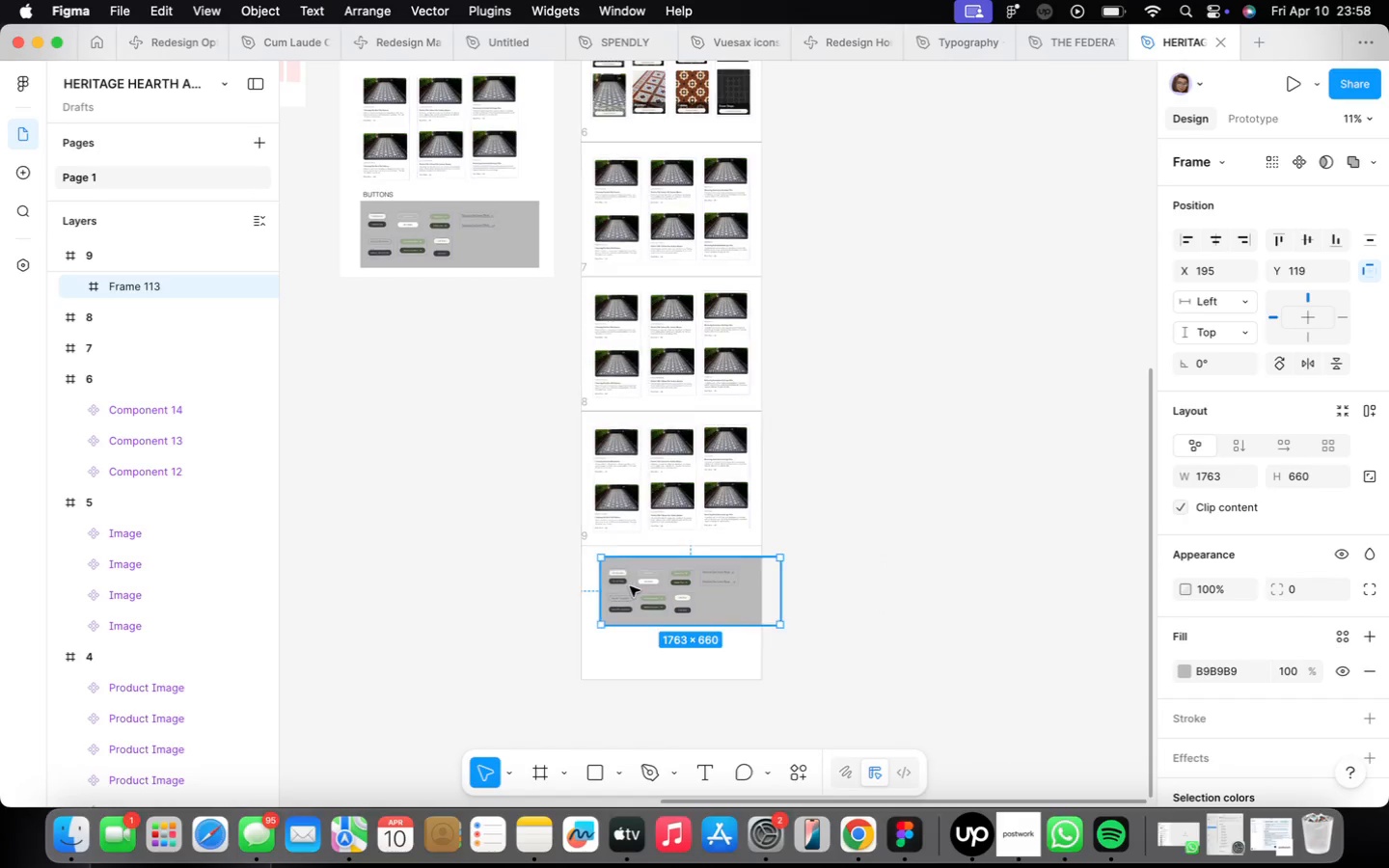 
scroll: coordinate [662, 609], scroll_direction: up, amount: 5.0
 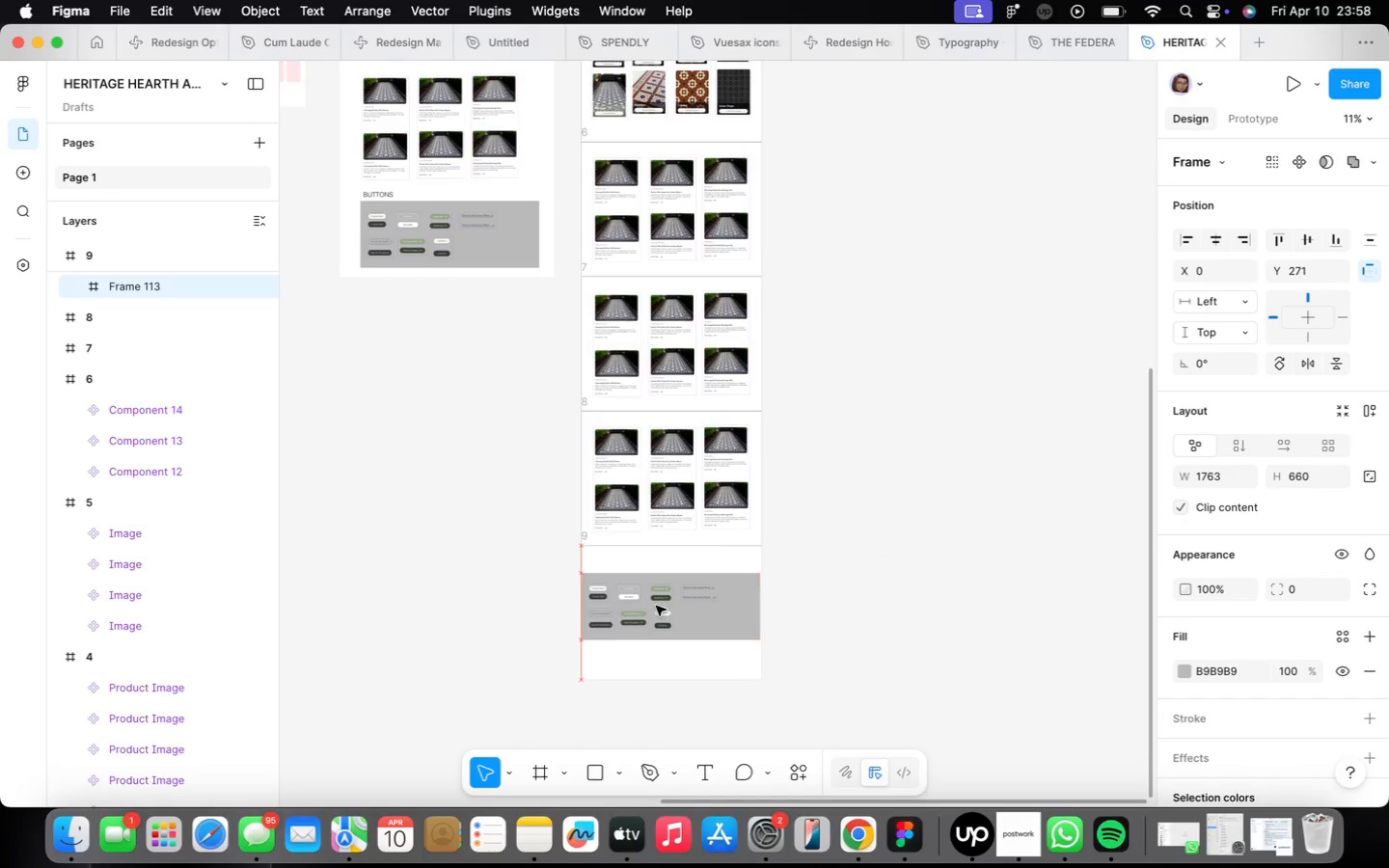 
left_click_drag(start_coordinate=[817, 592], to_coordinate=[763, 603])
 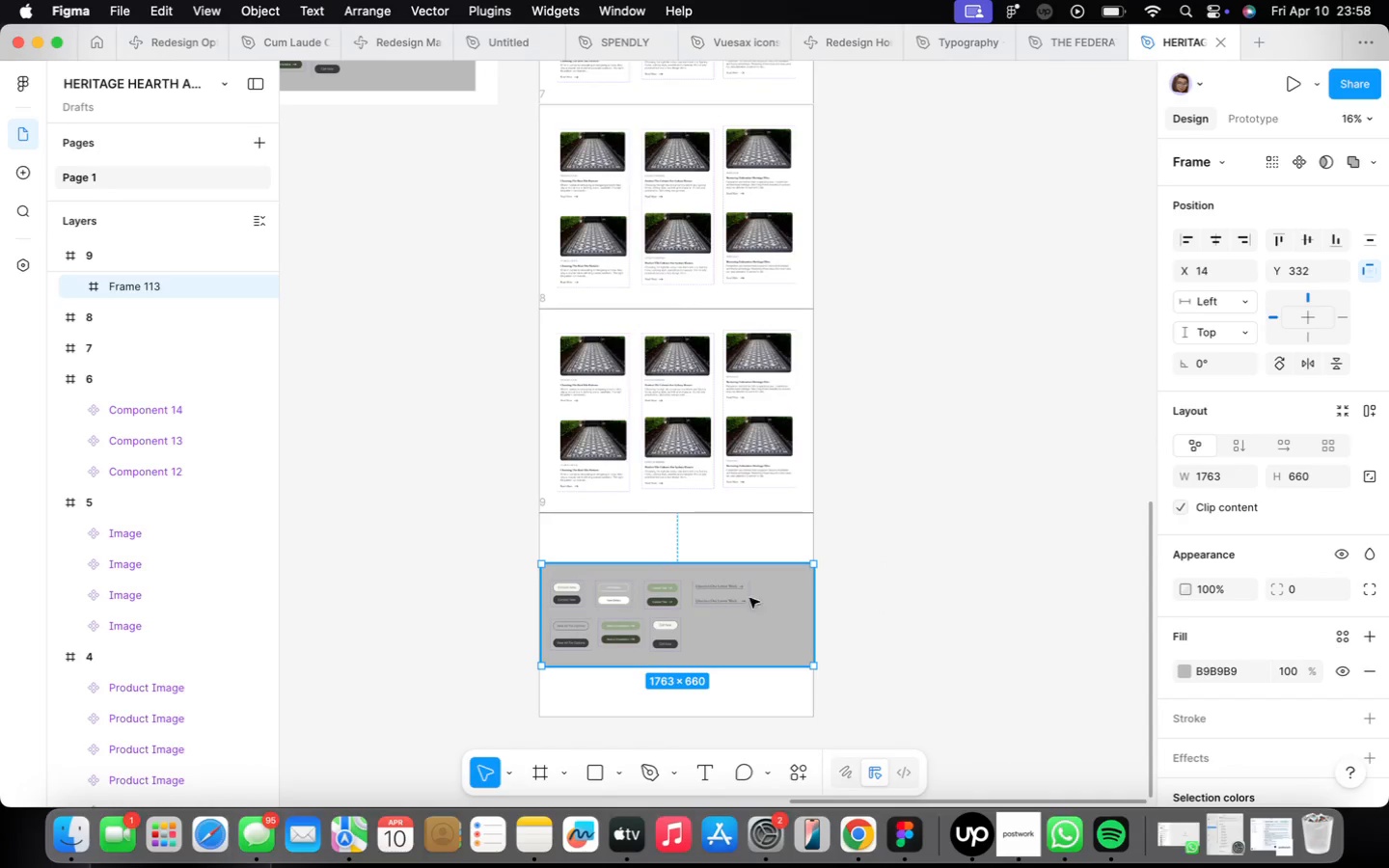 
left_click_drag(start_coordinate=[665, 609], to_coordinate=[684, 586])
 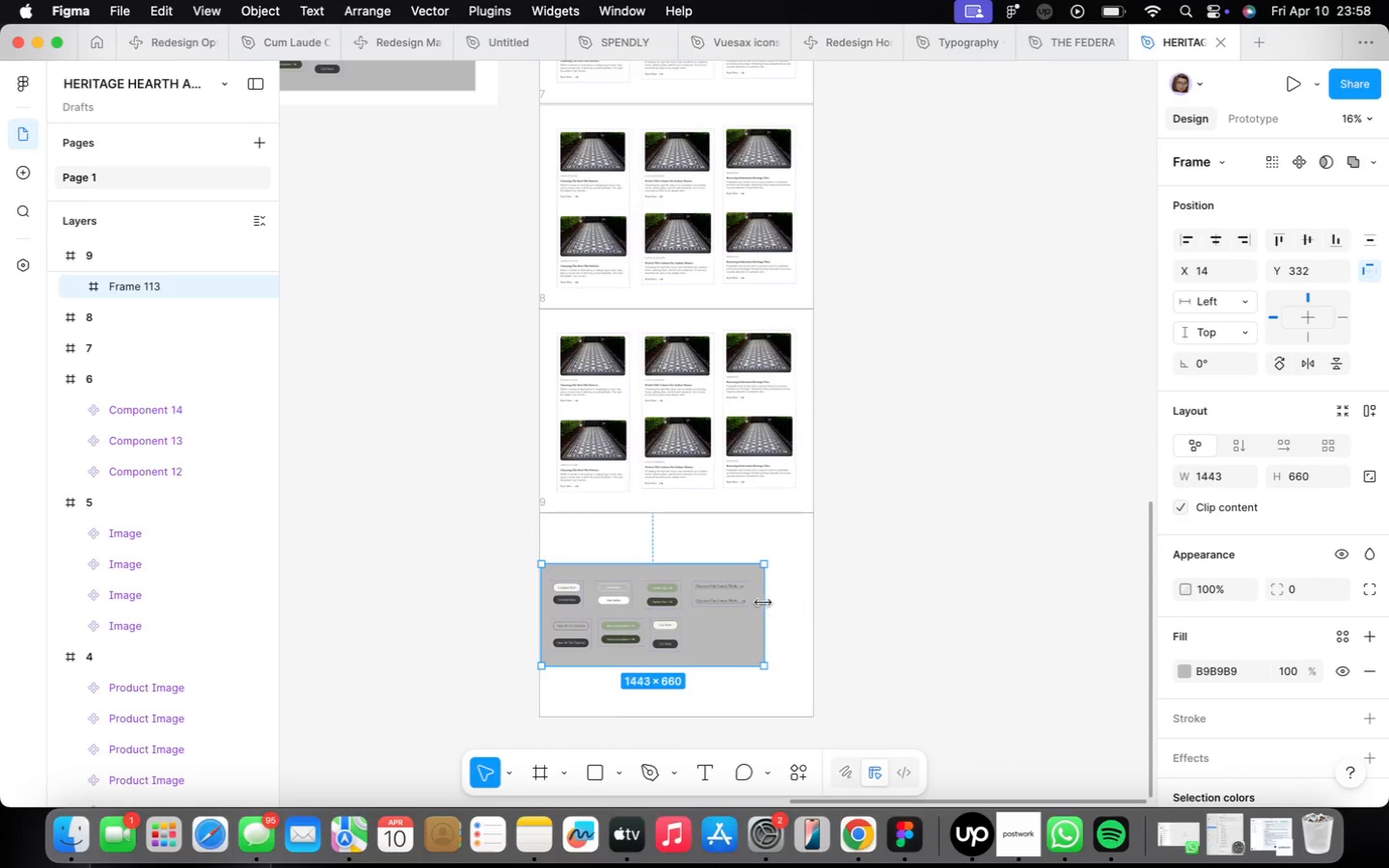 
scroll: coordinate [668, 599], scroll_direction: down, amount: 10.0
 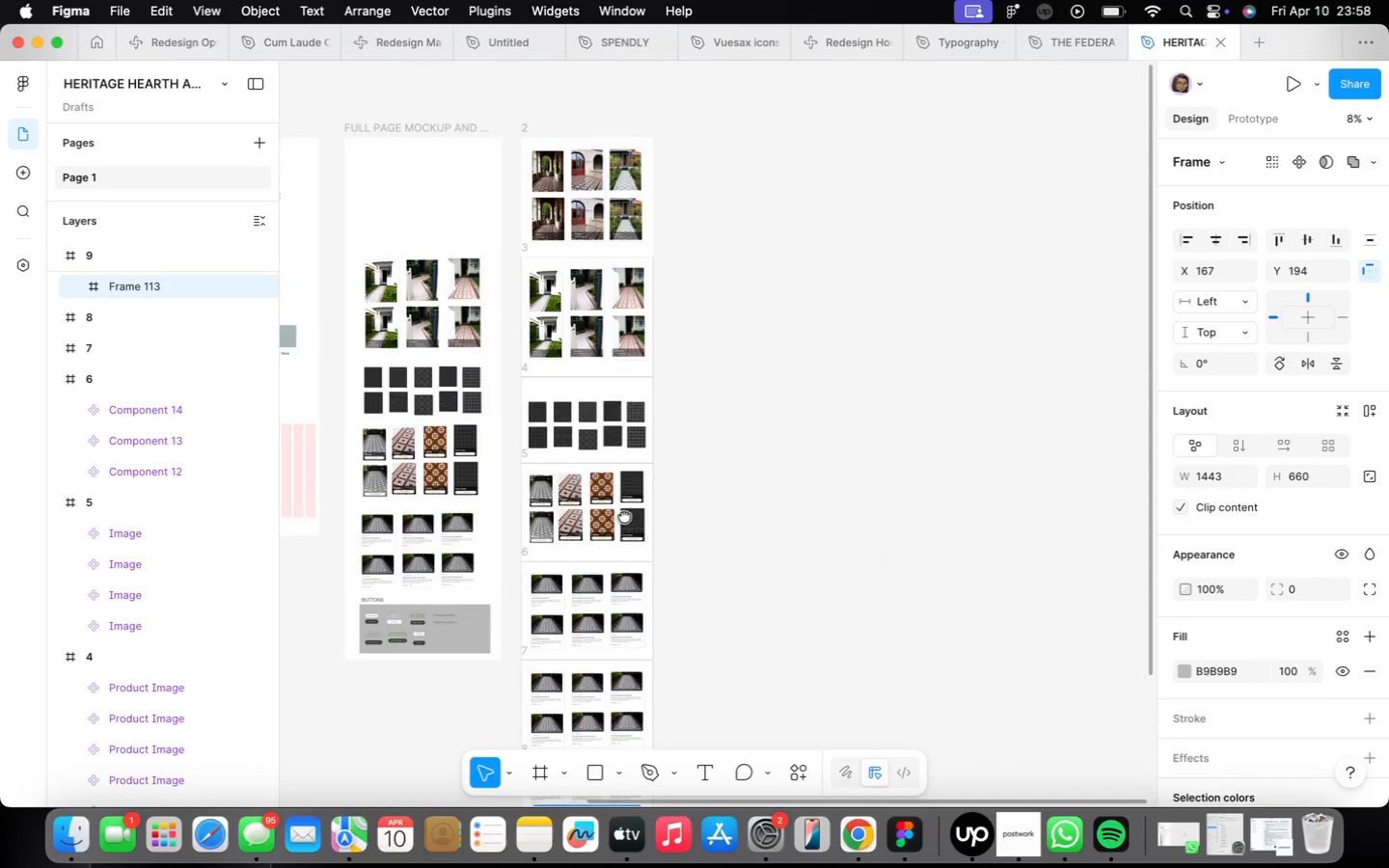 
left_click([519, 168])
 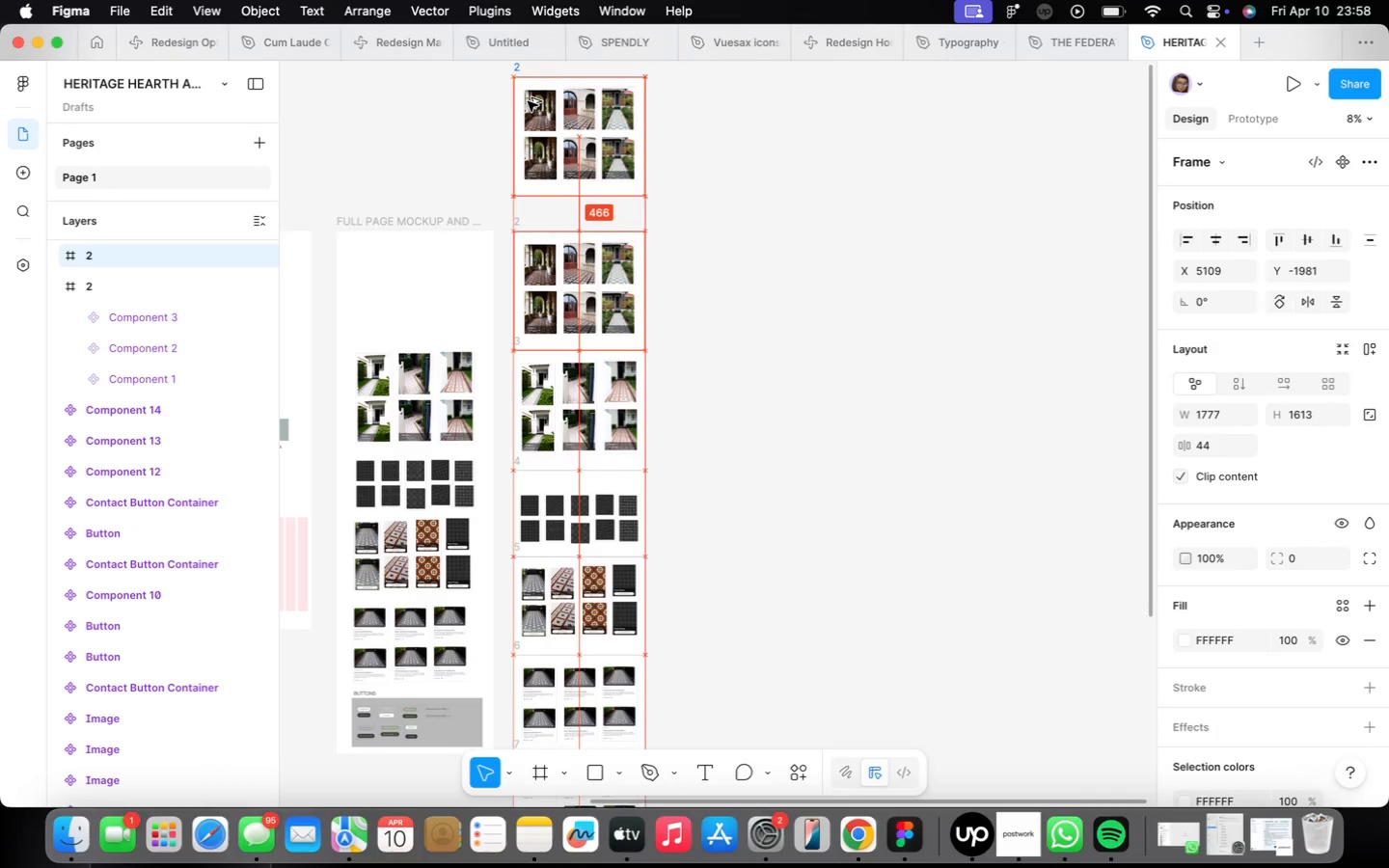 
hold_key(key=OptionLeft, duration=3.14)
left_click_drag(start_coordinate=[530, 196], to_coordinate=[531, 138])
 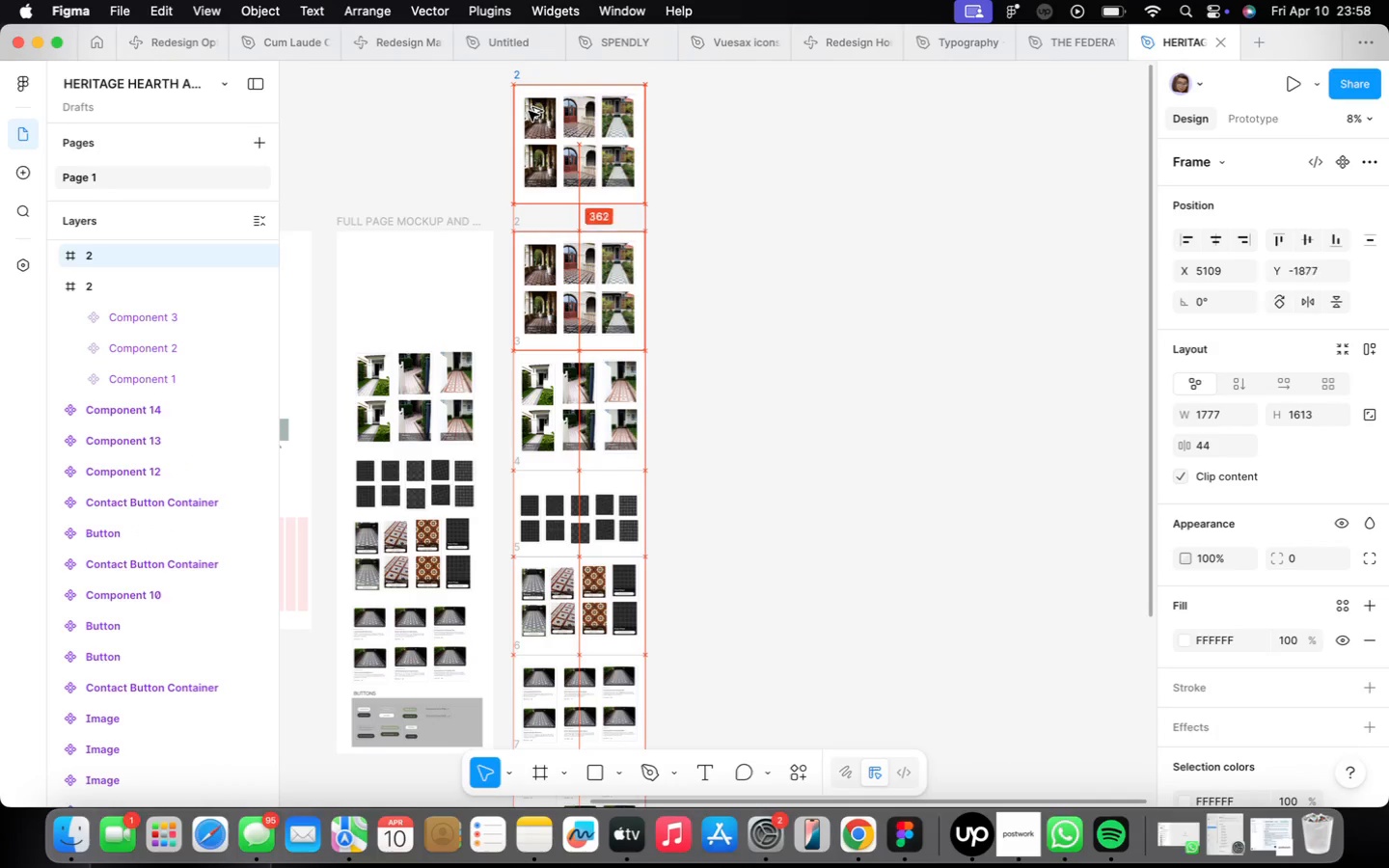 
left_click([704, 285])
 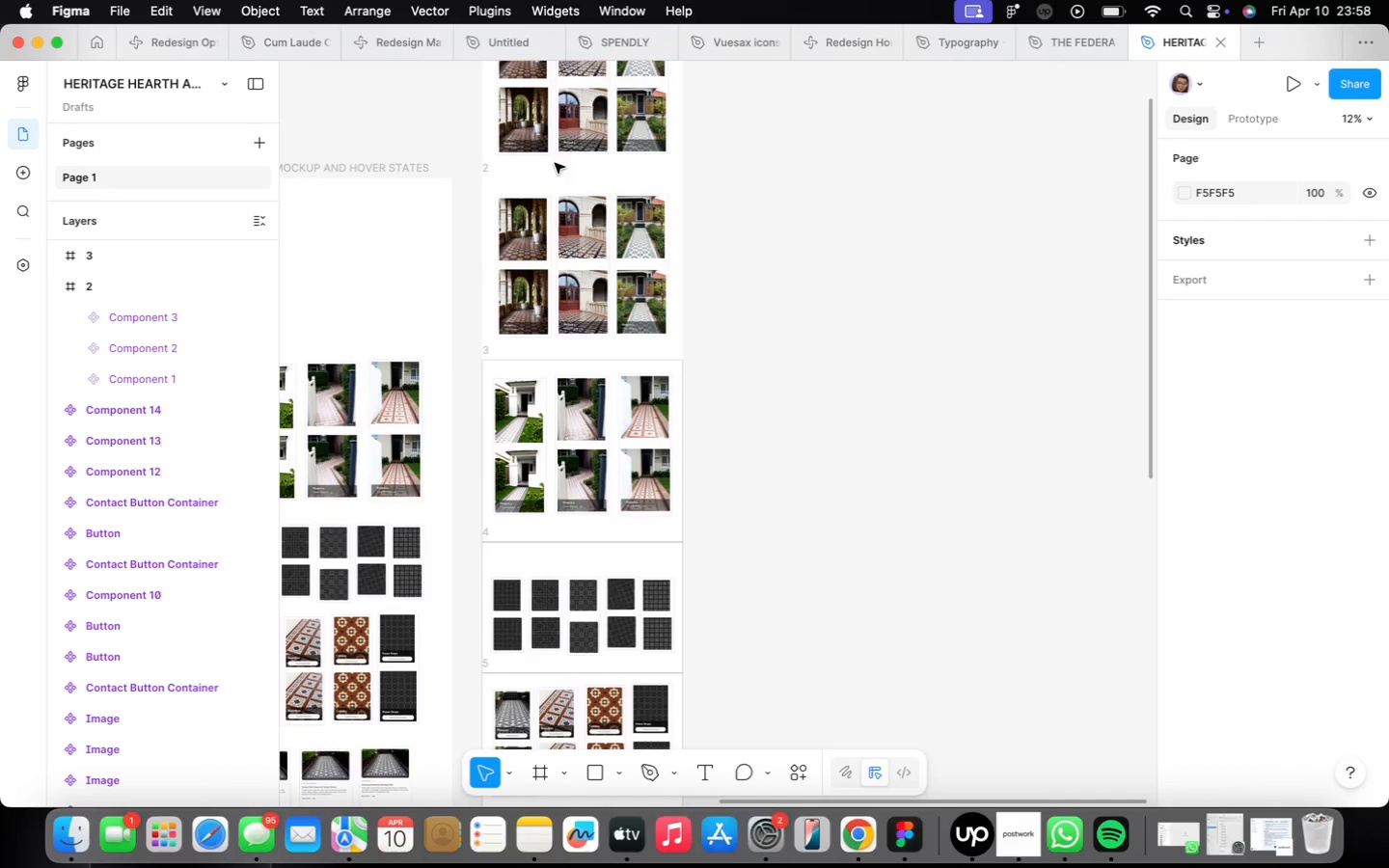 
scroll: coordinate [574, 334], scroll_direction: up, amount: 5.0
 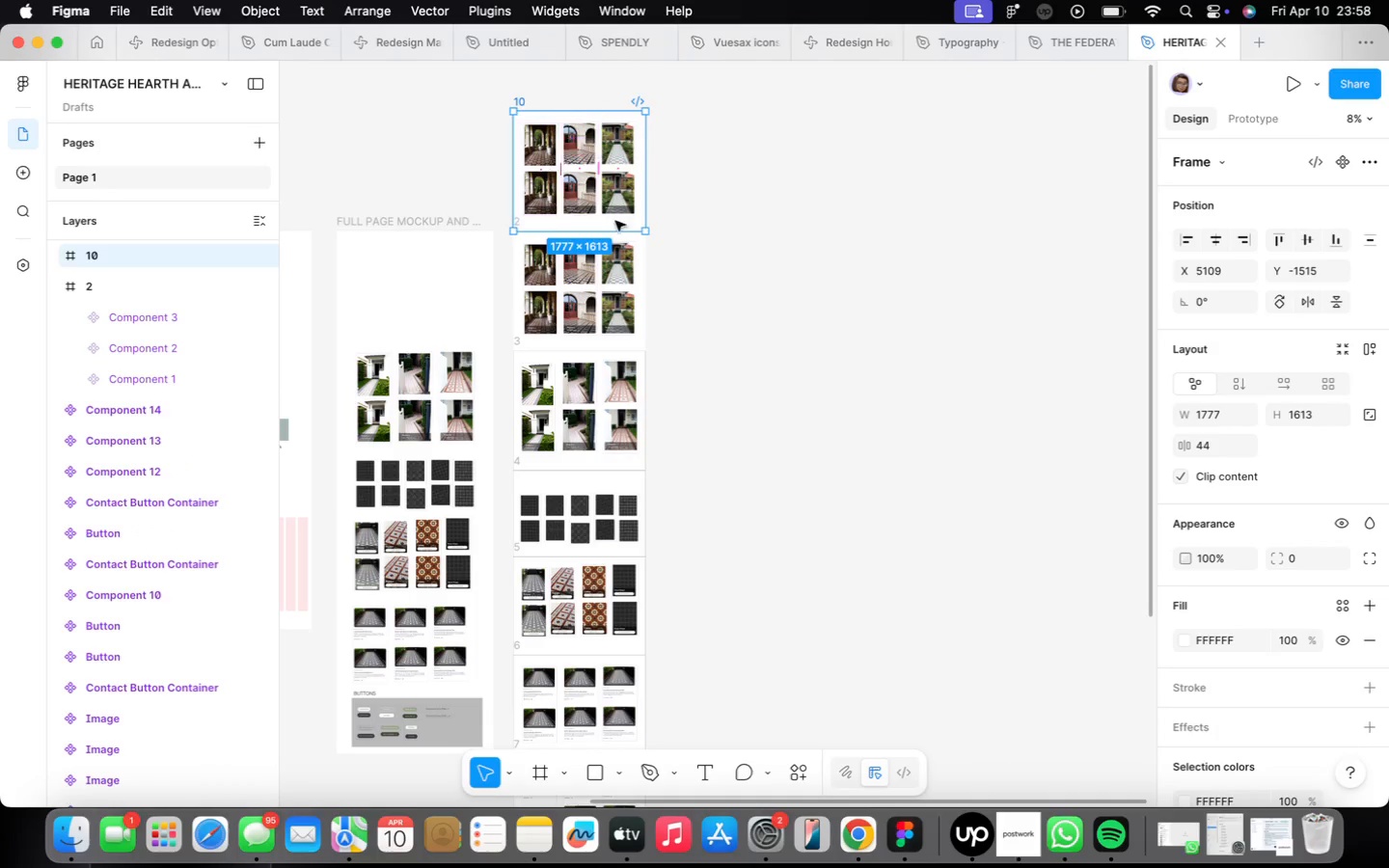 
left_click([487, 174])
 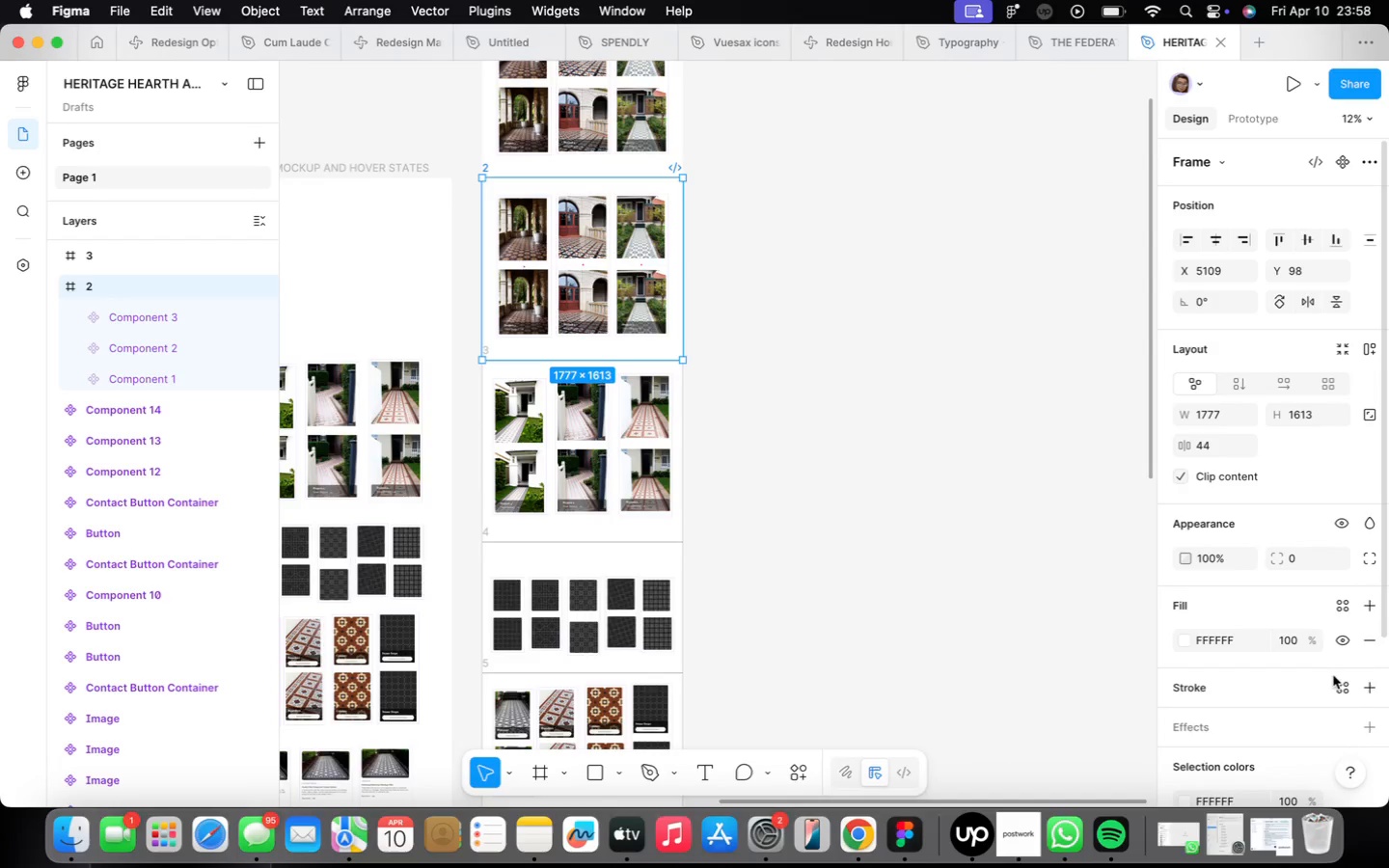 
left_click([1367, 693])
 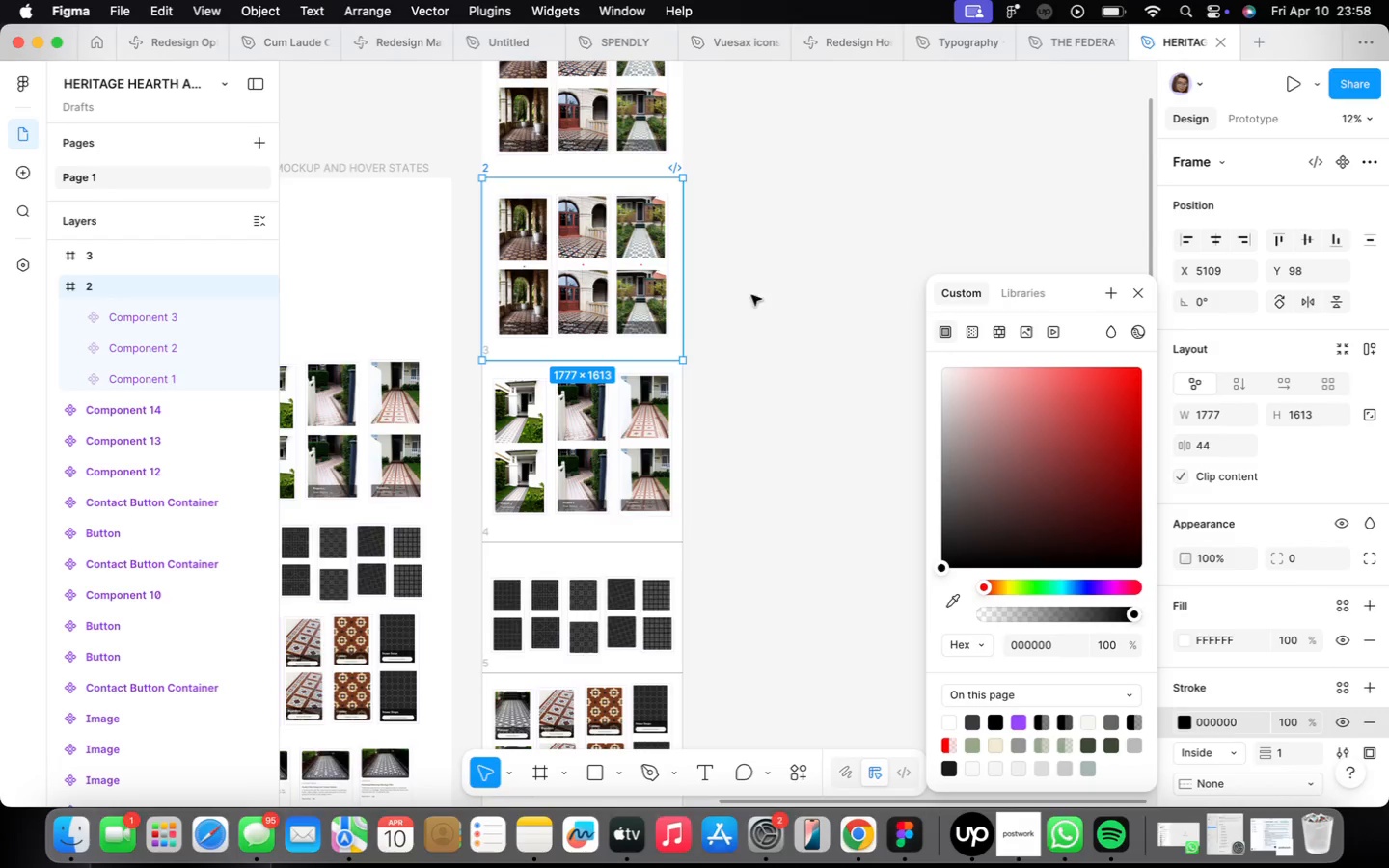 
scroll: coordinate [724, 188], scroll_direction: down, amount: 9.0
 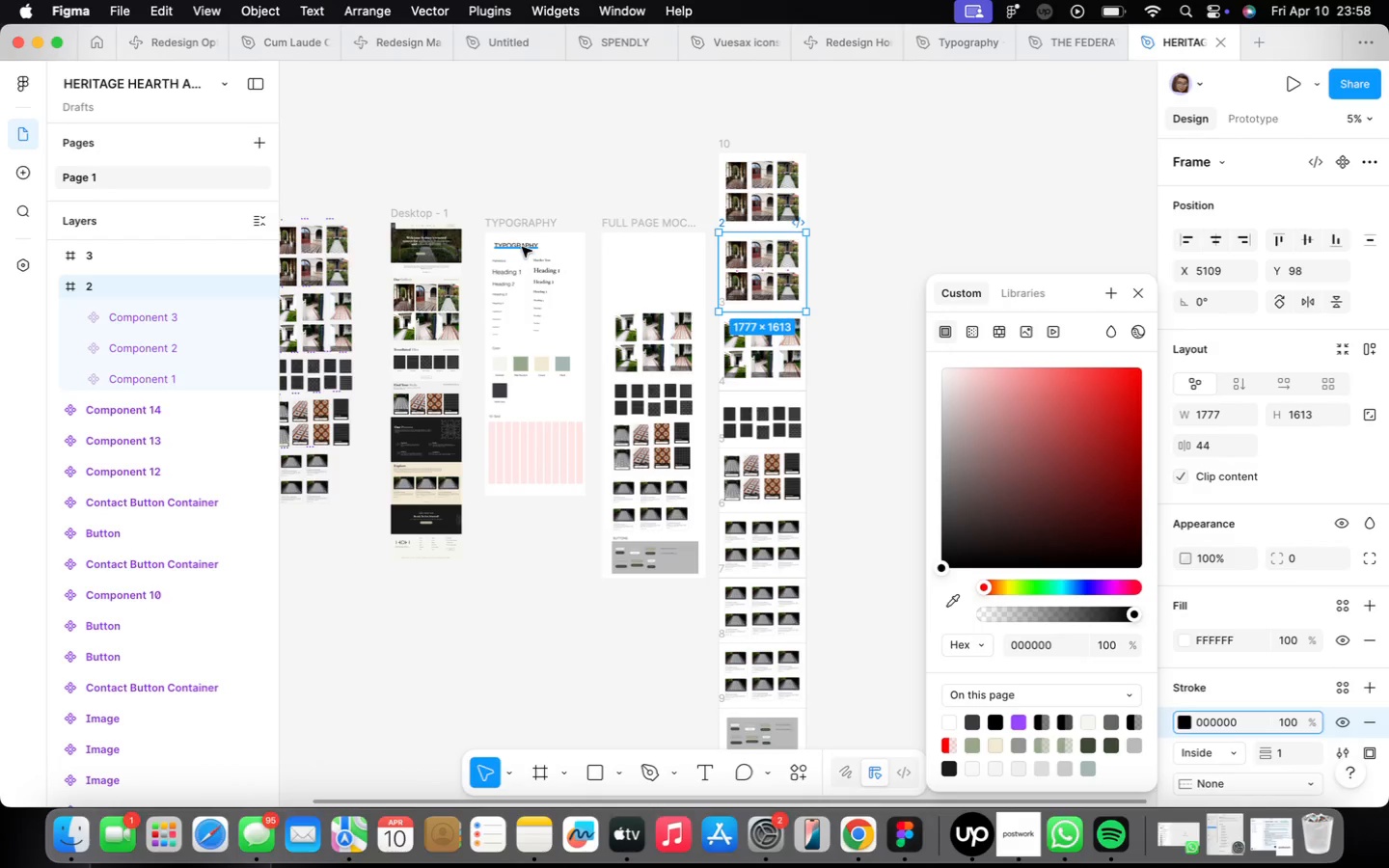 
left_click([411, 215])
 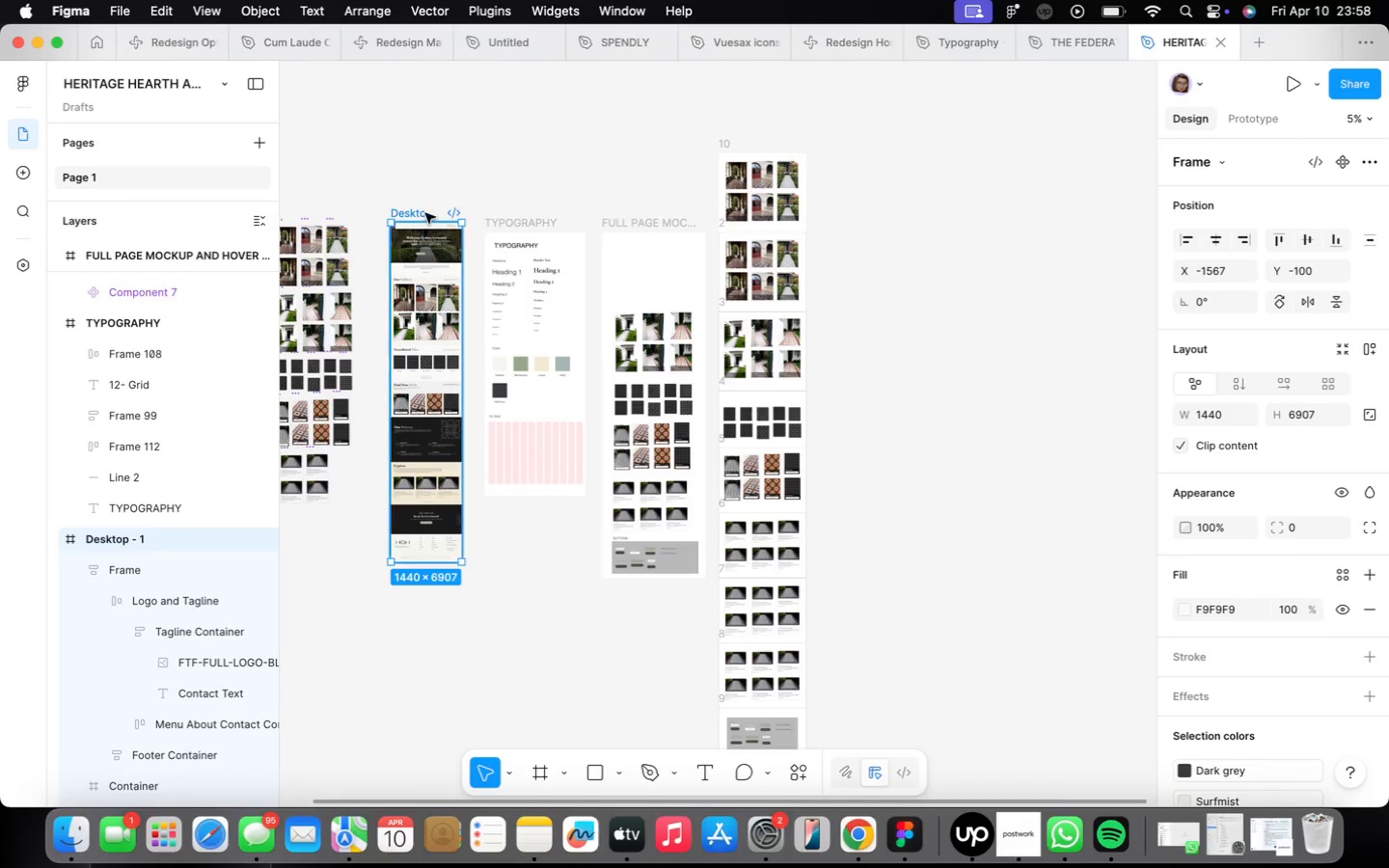 
right_click([417, 213])
 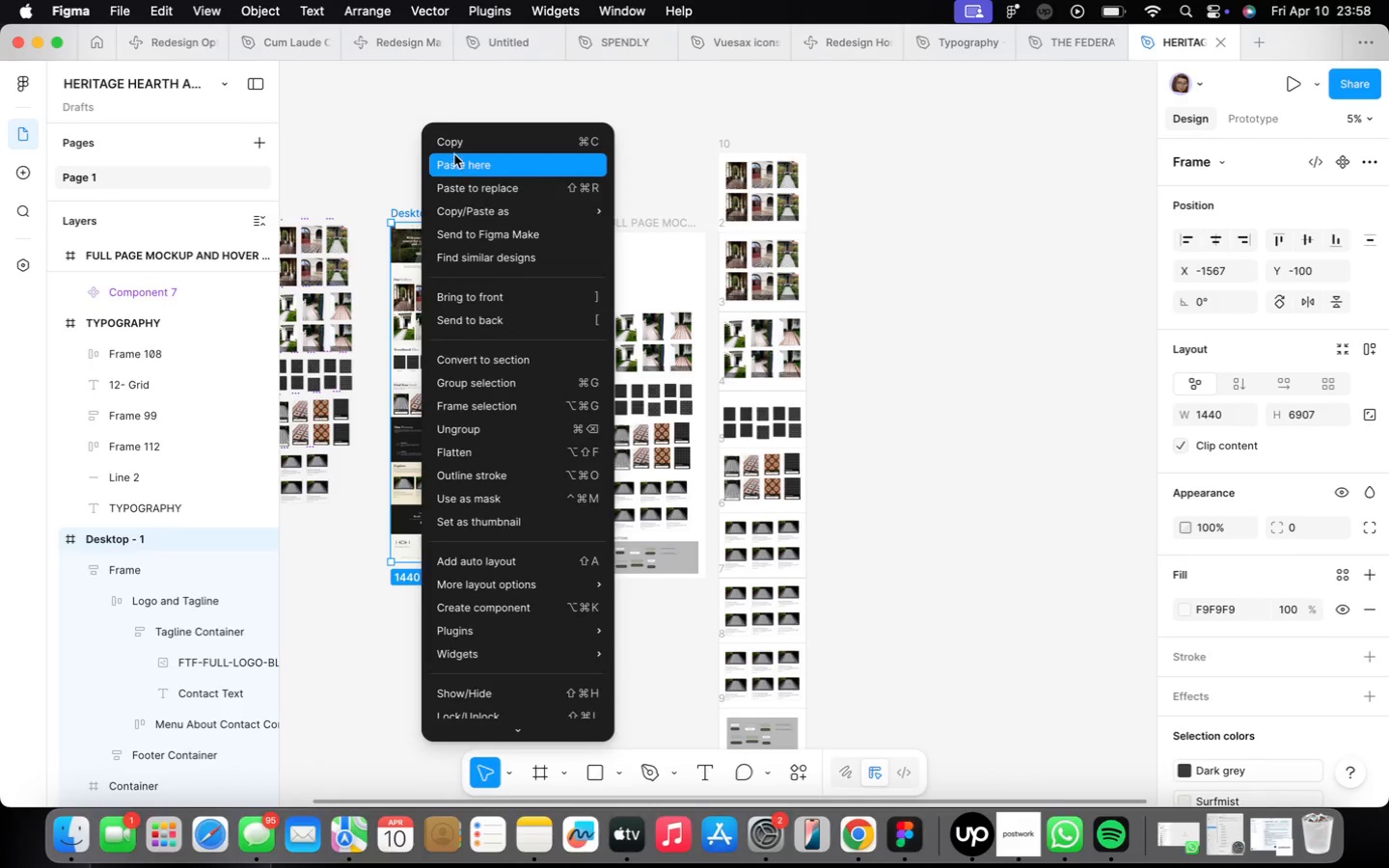 
left_click([456, 146])
 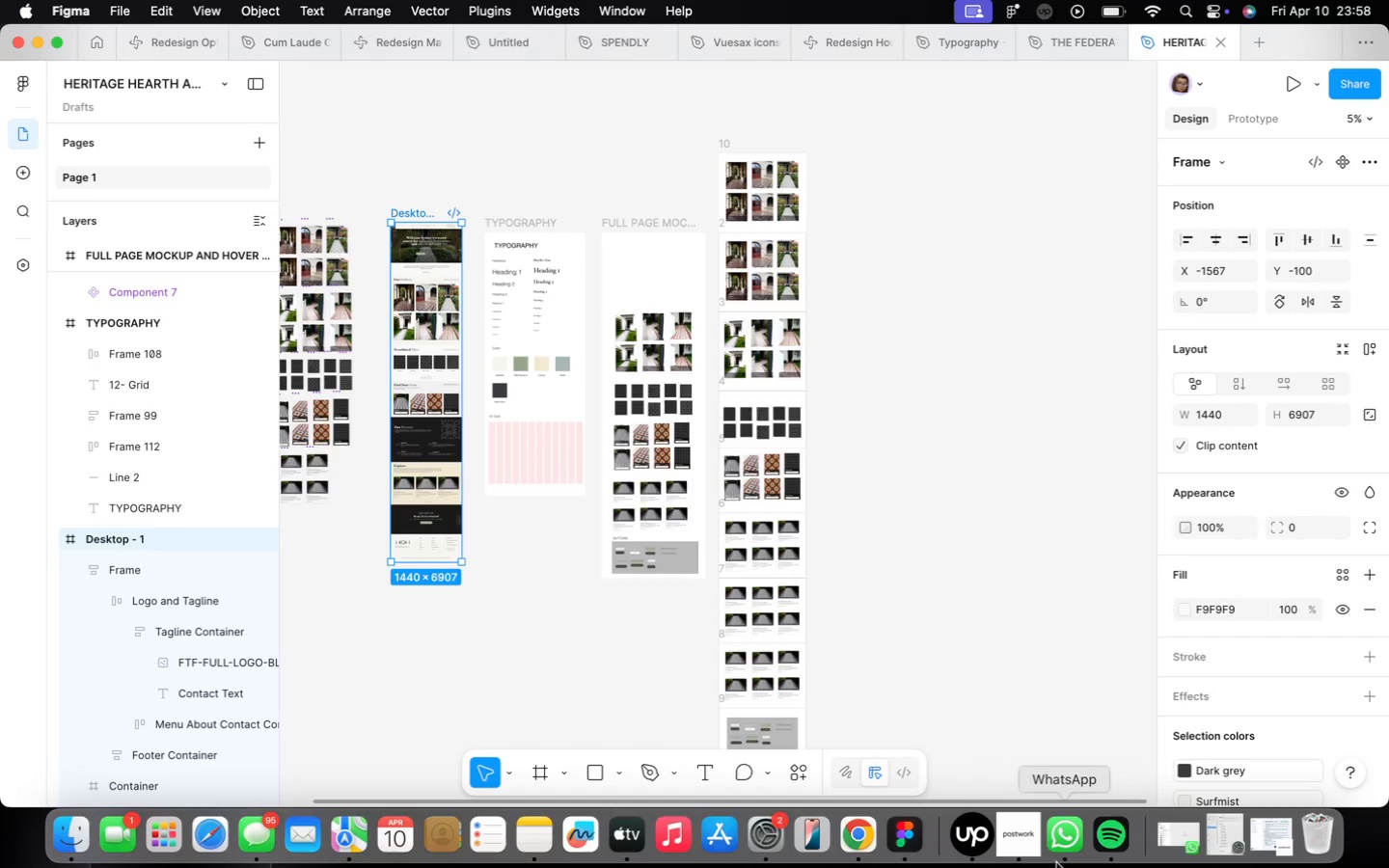 
left_click([1033, 846])